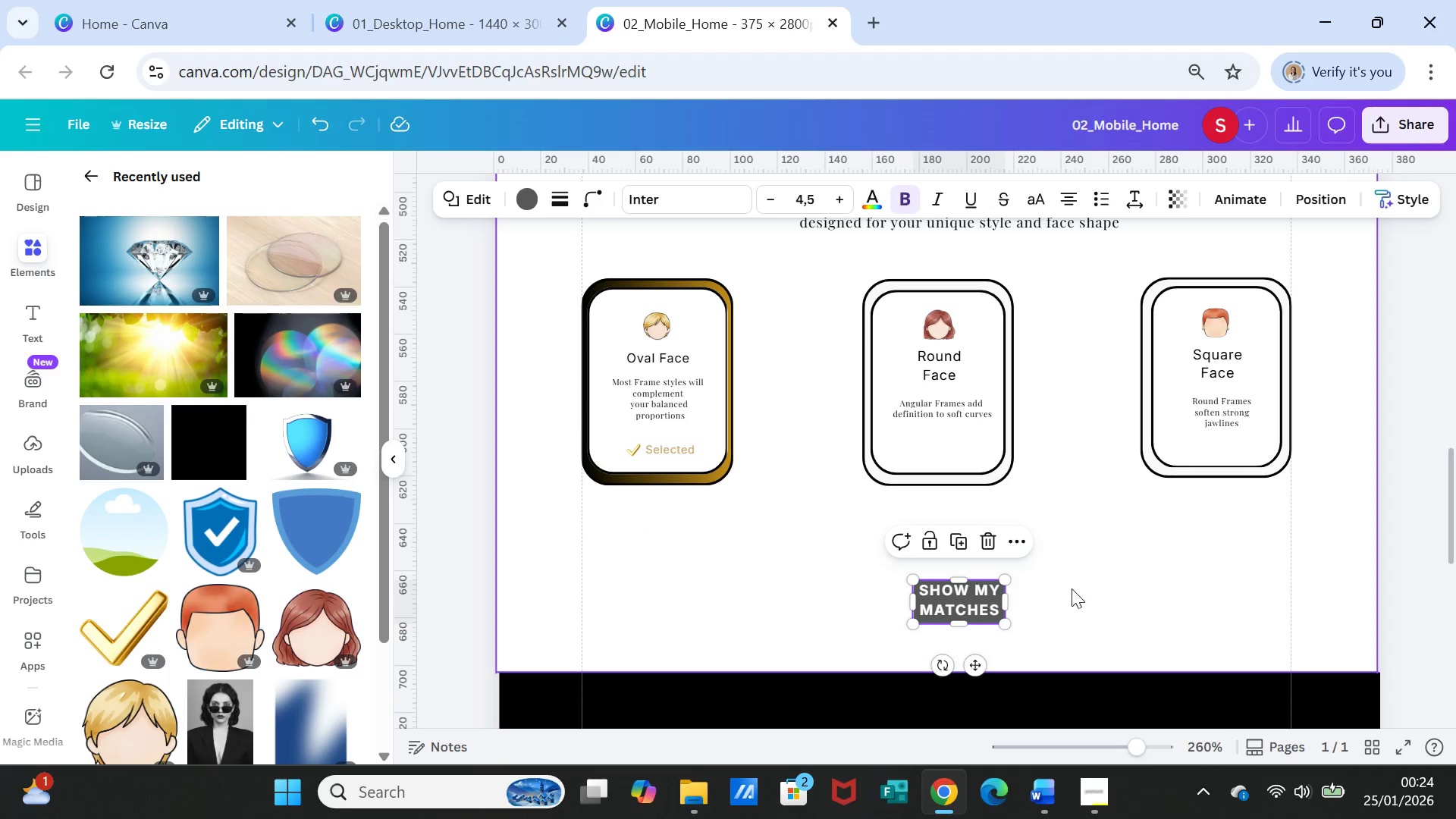 
left_click([1106, 601])
 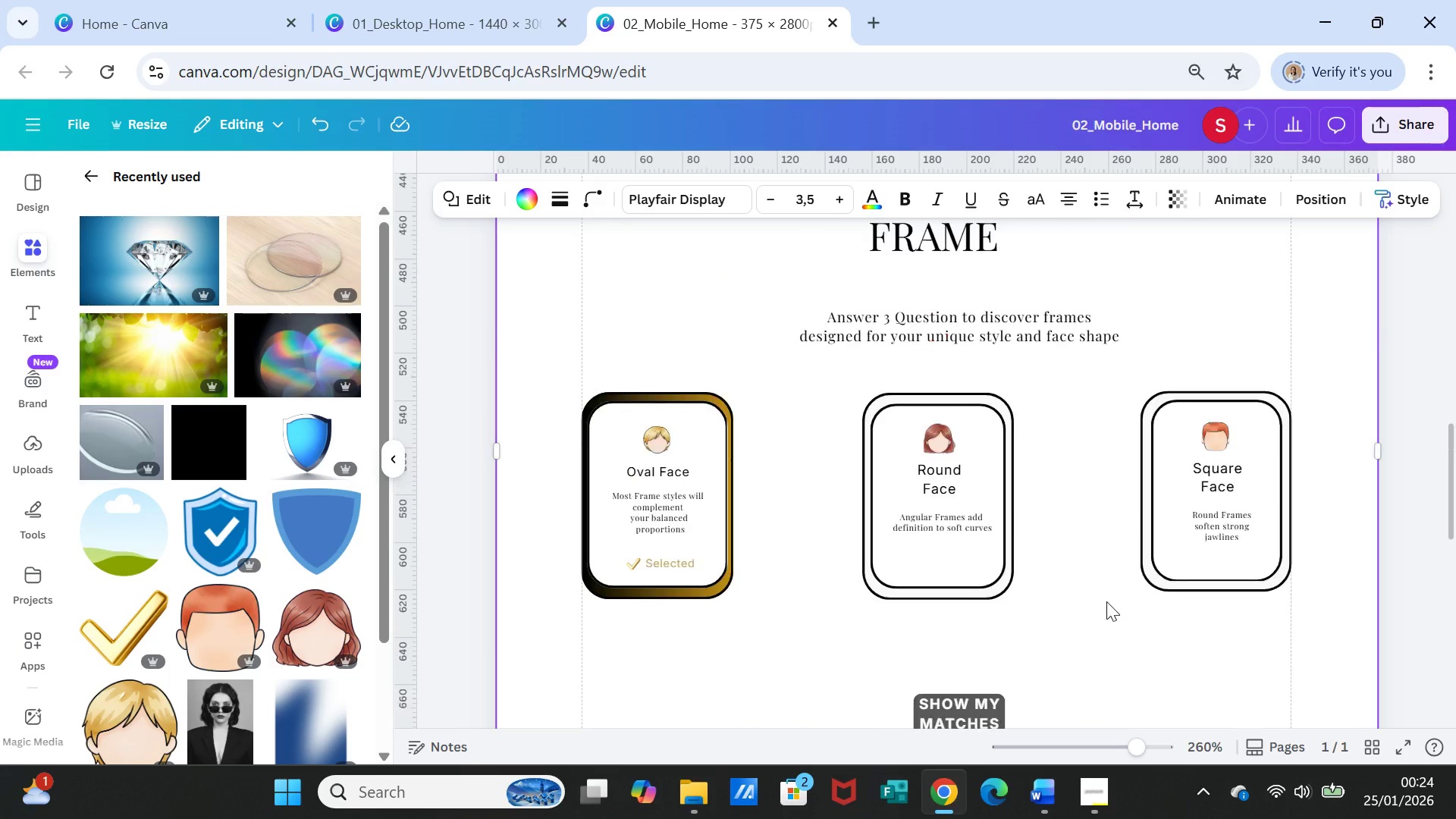 
scroll: coordinate [1106, 601], scroll_direction: up, amount: 6.0
 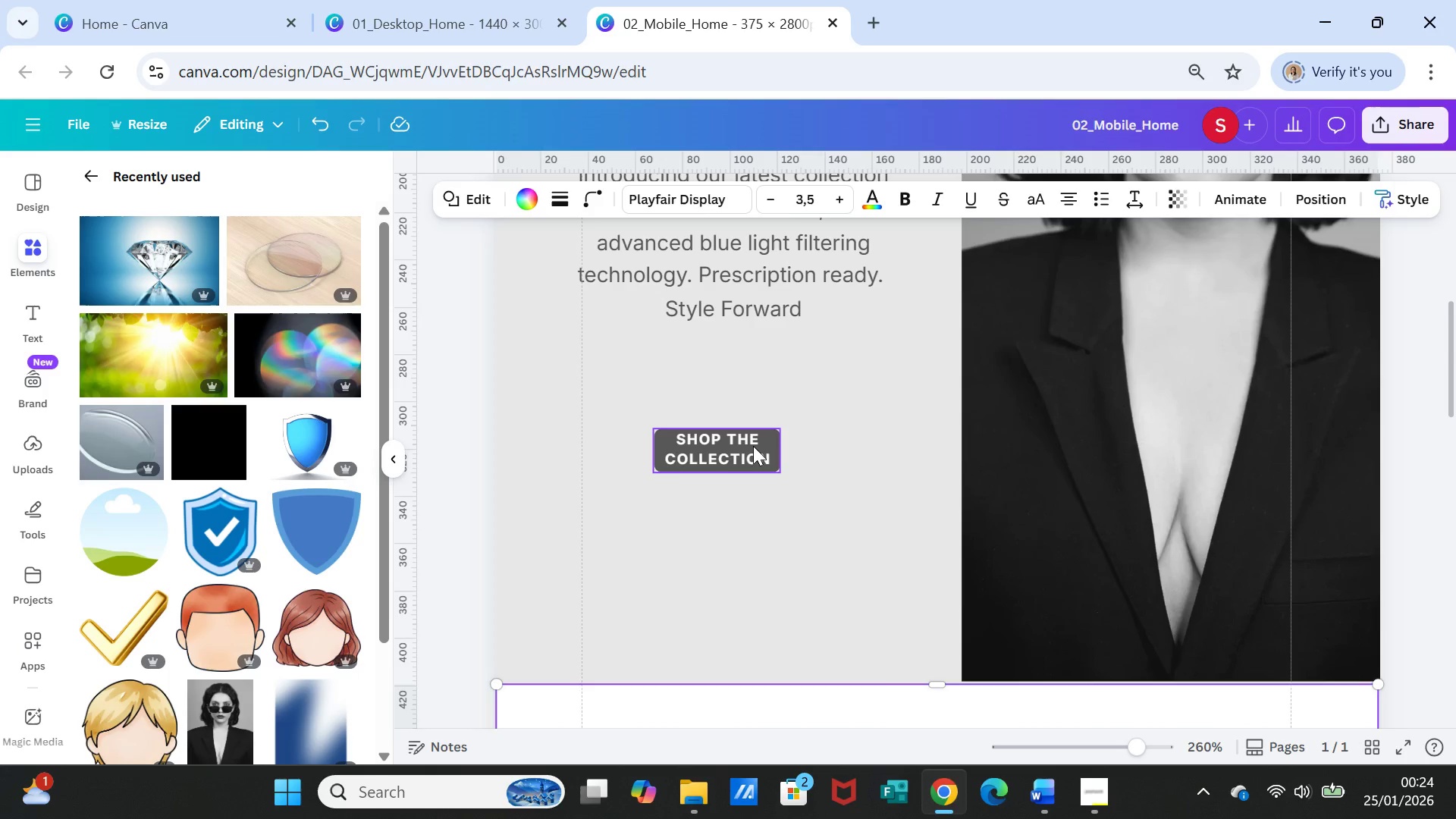 
left_click([753, 446])
 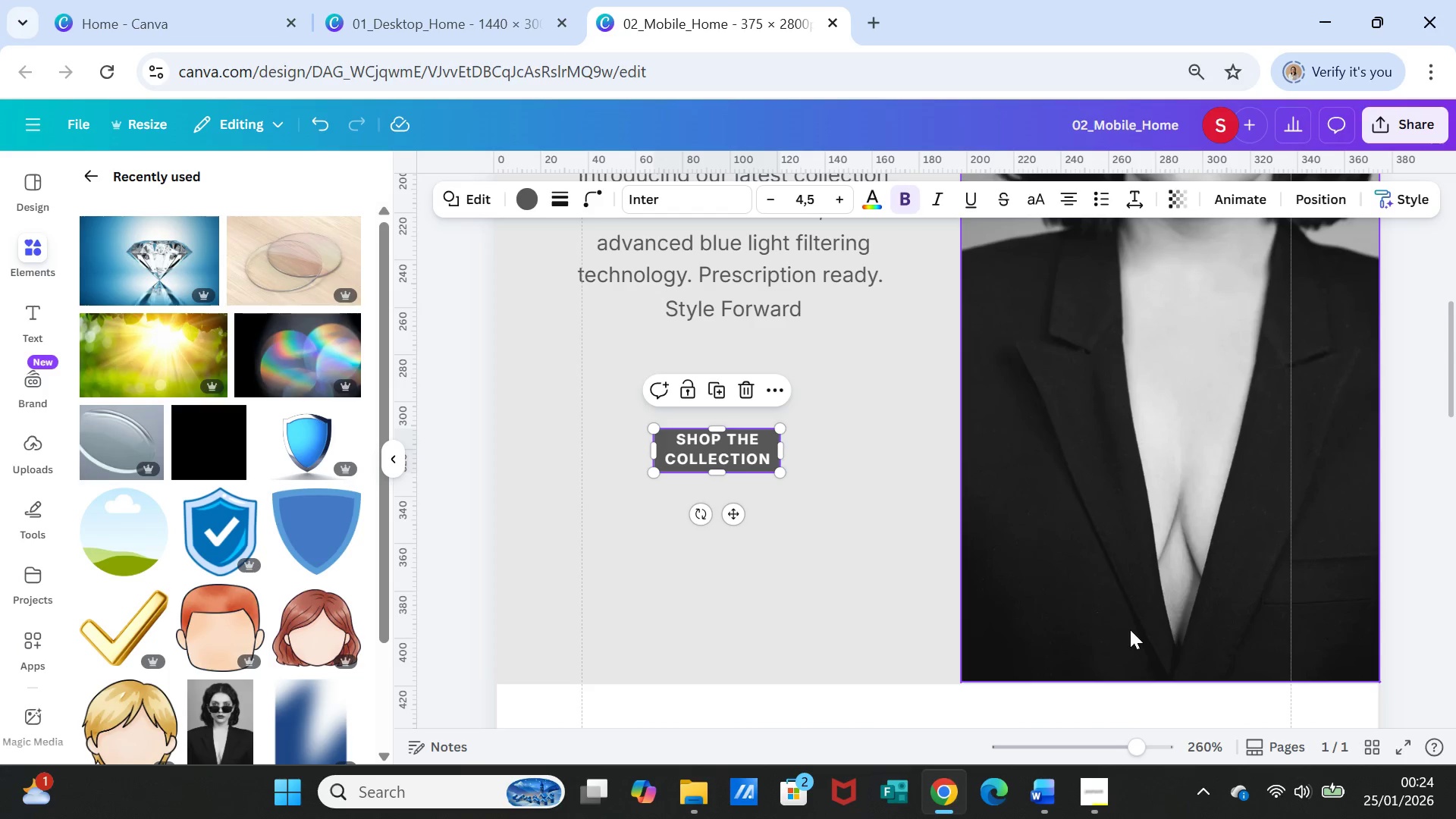 
scroll: coordinate [1115, 617], scroll_direction: down, amount: 11.0
 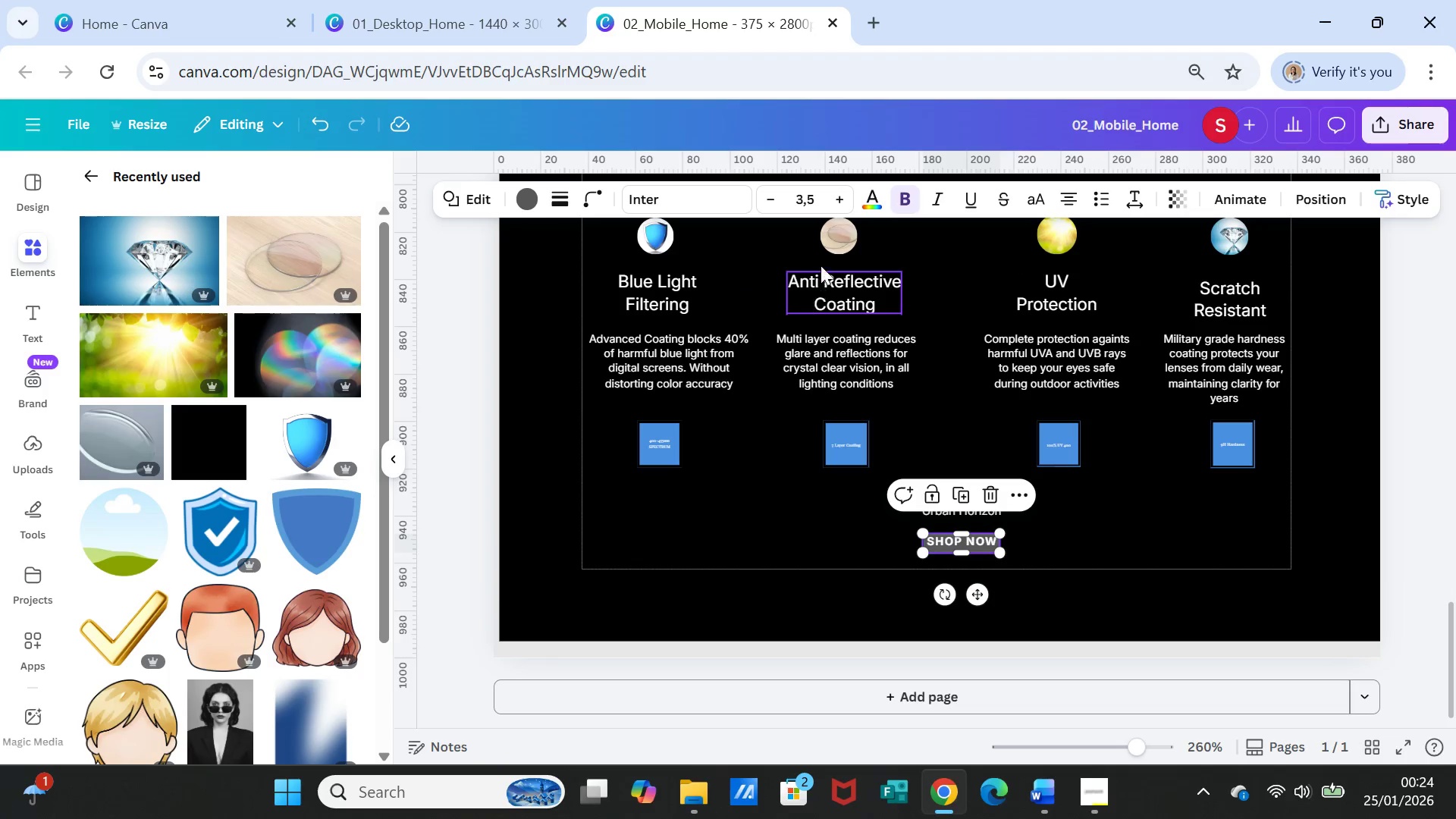 
left_click([842, 199])
 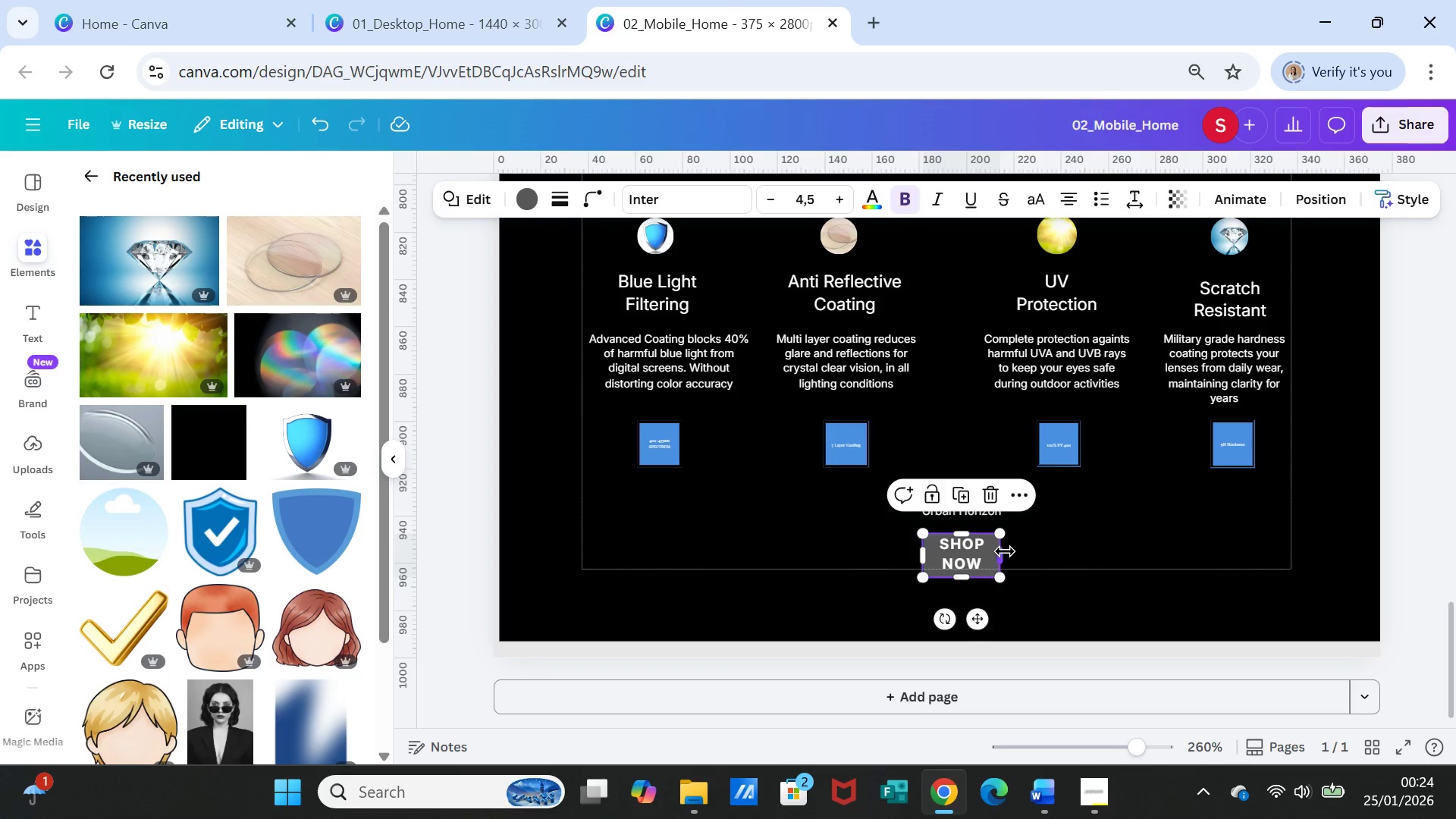 
left_click_drag(start_coordinate=[1005, 551], to_coordinate=[1029, 539])
 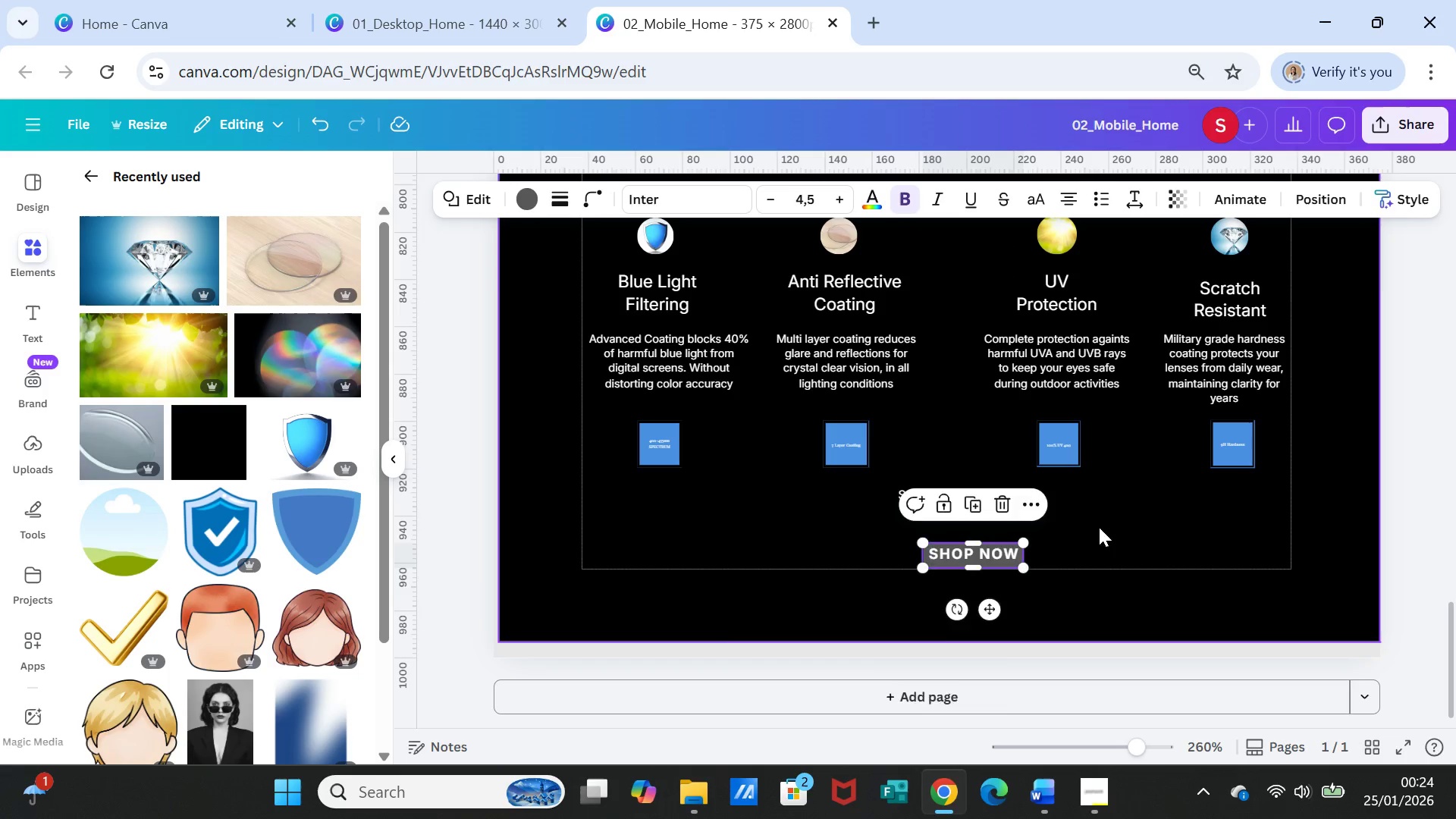 
left_click([1099, 527])
 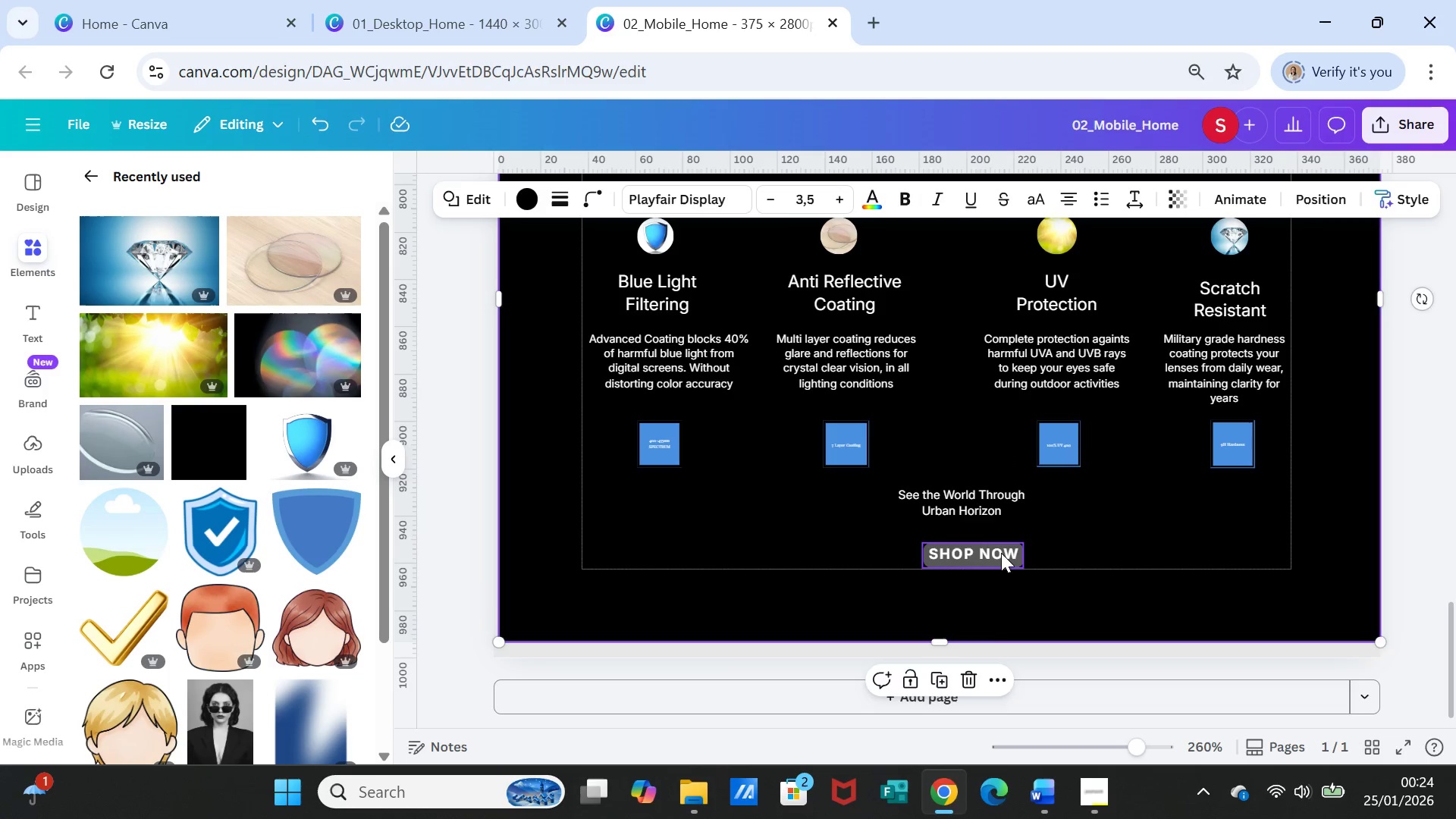 
left_click_drag(start_coordinate=[1001, 553], to_coordinate=[986, 545])
 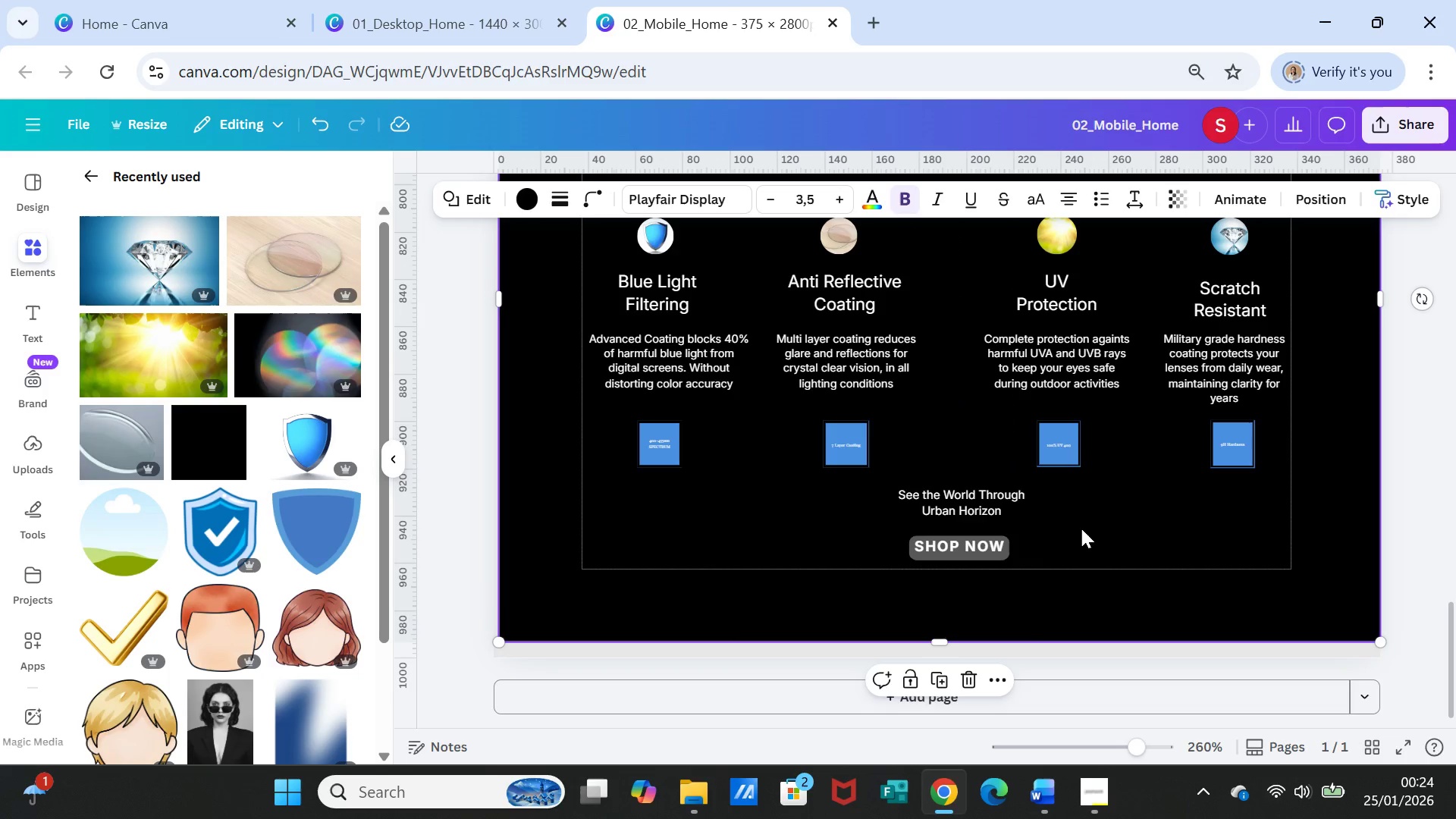 
left_click([1081, 529])
 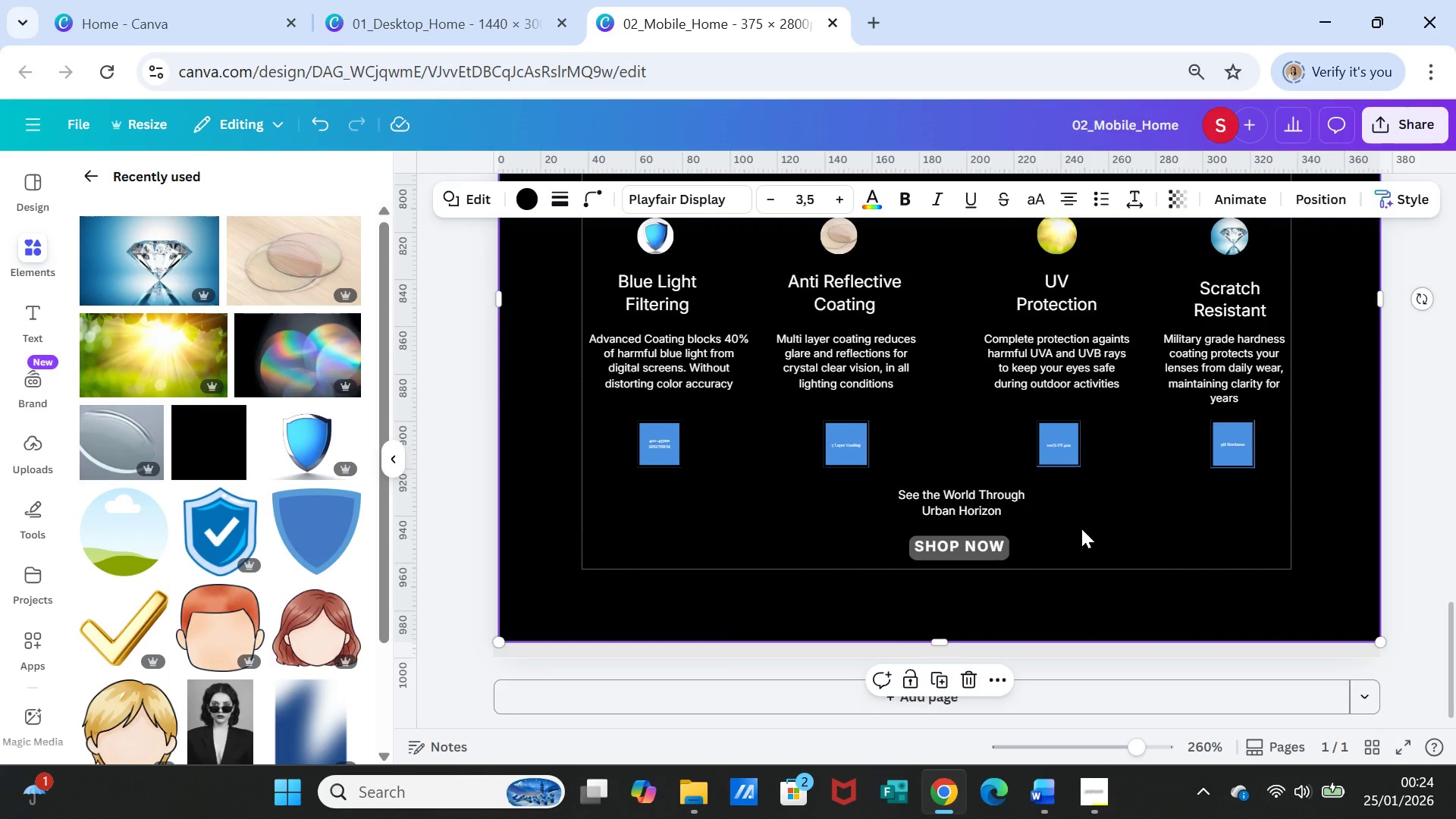 
scroll: coordinate [1085, 528], scroll_direction: up, amount: 17.0
 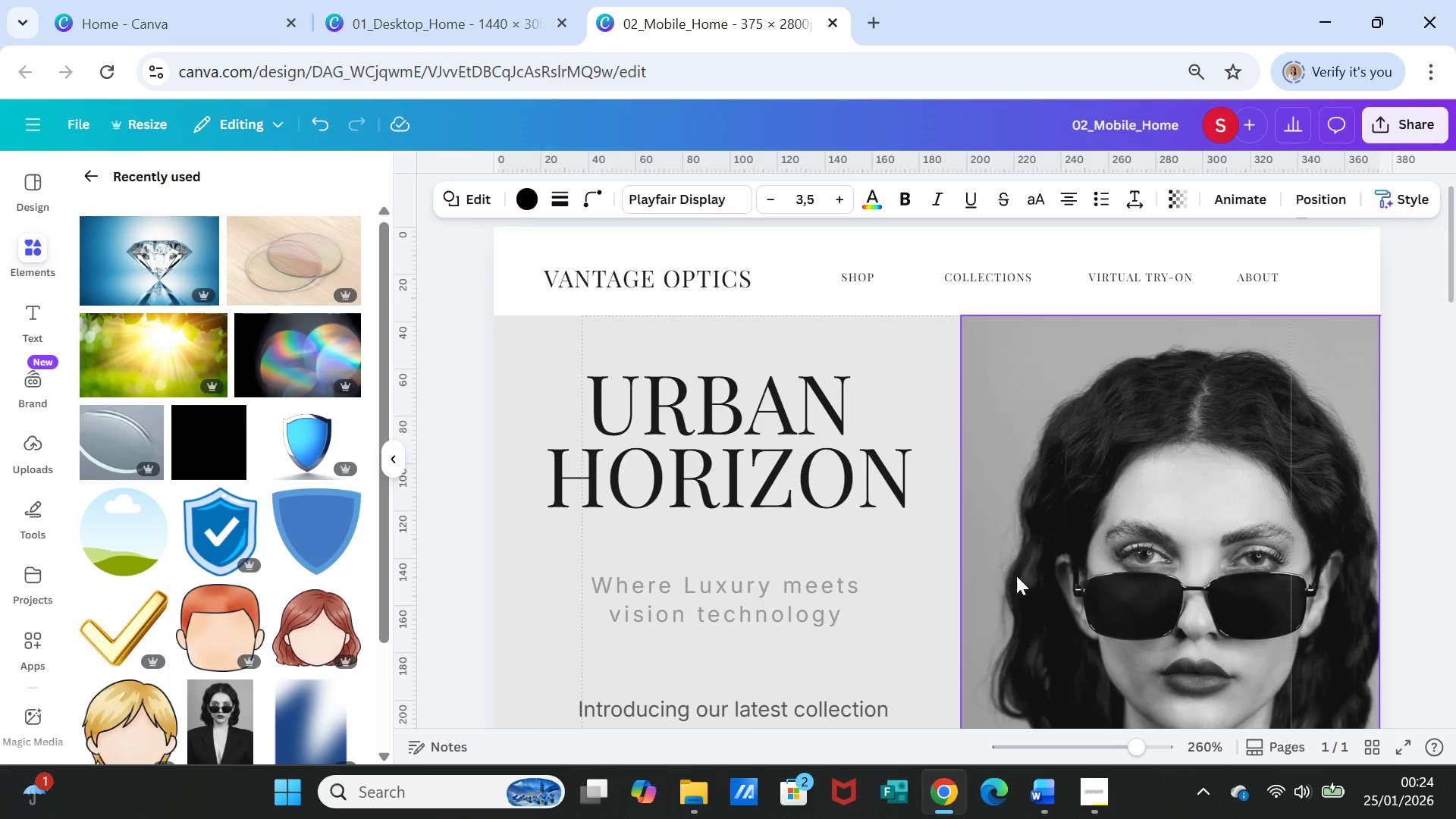 
scroll: coordinate [1023, 570], scroll_direction: down, amount: 2.0
 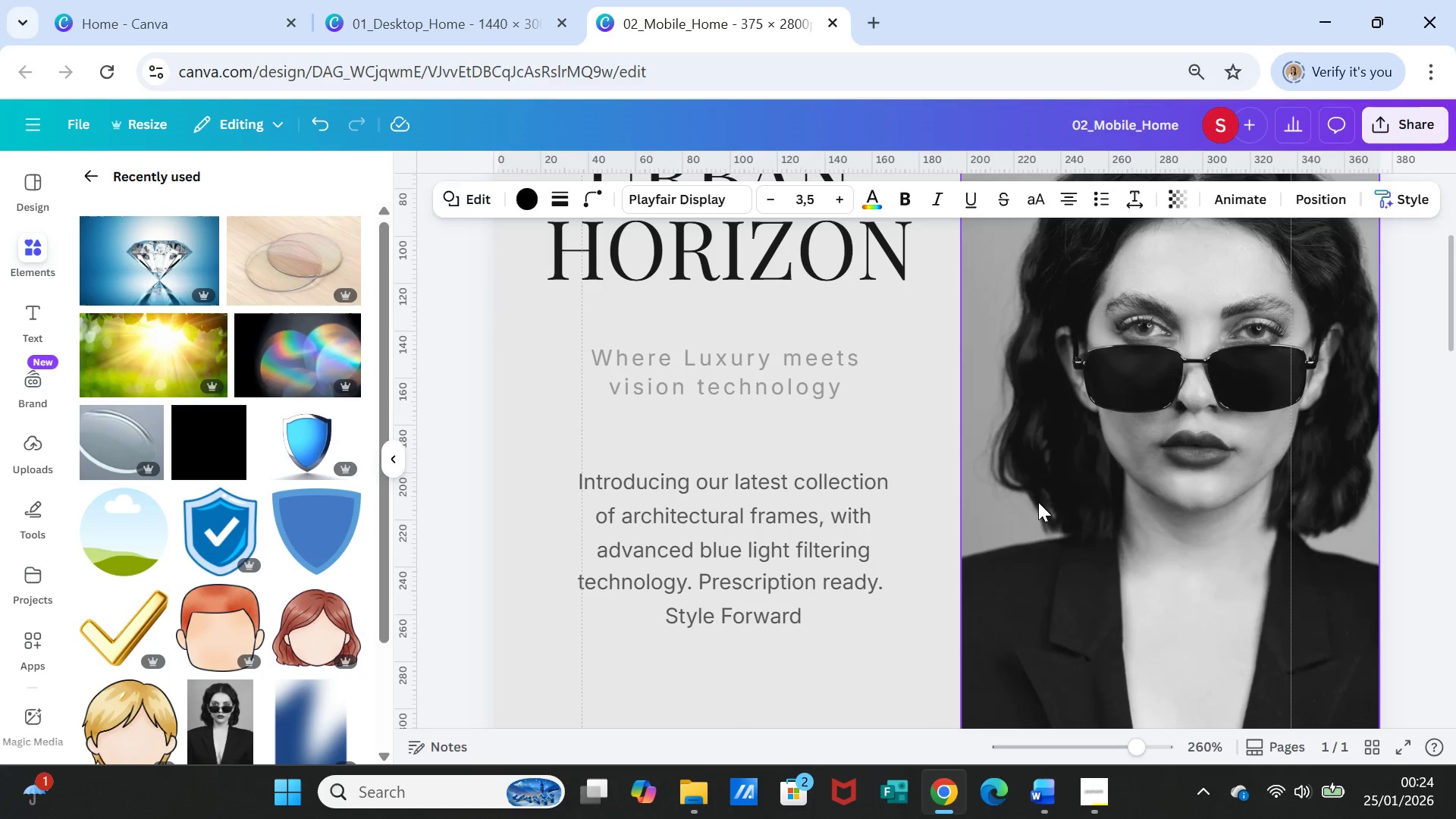 
left_click_drag(start_coordinate=[1038, 502], to_coordinate=[1015, 502])
 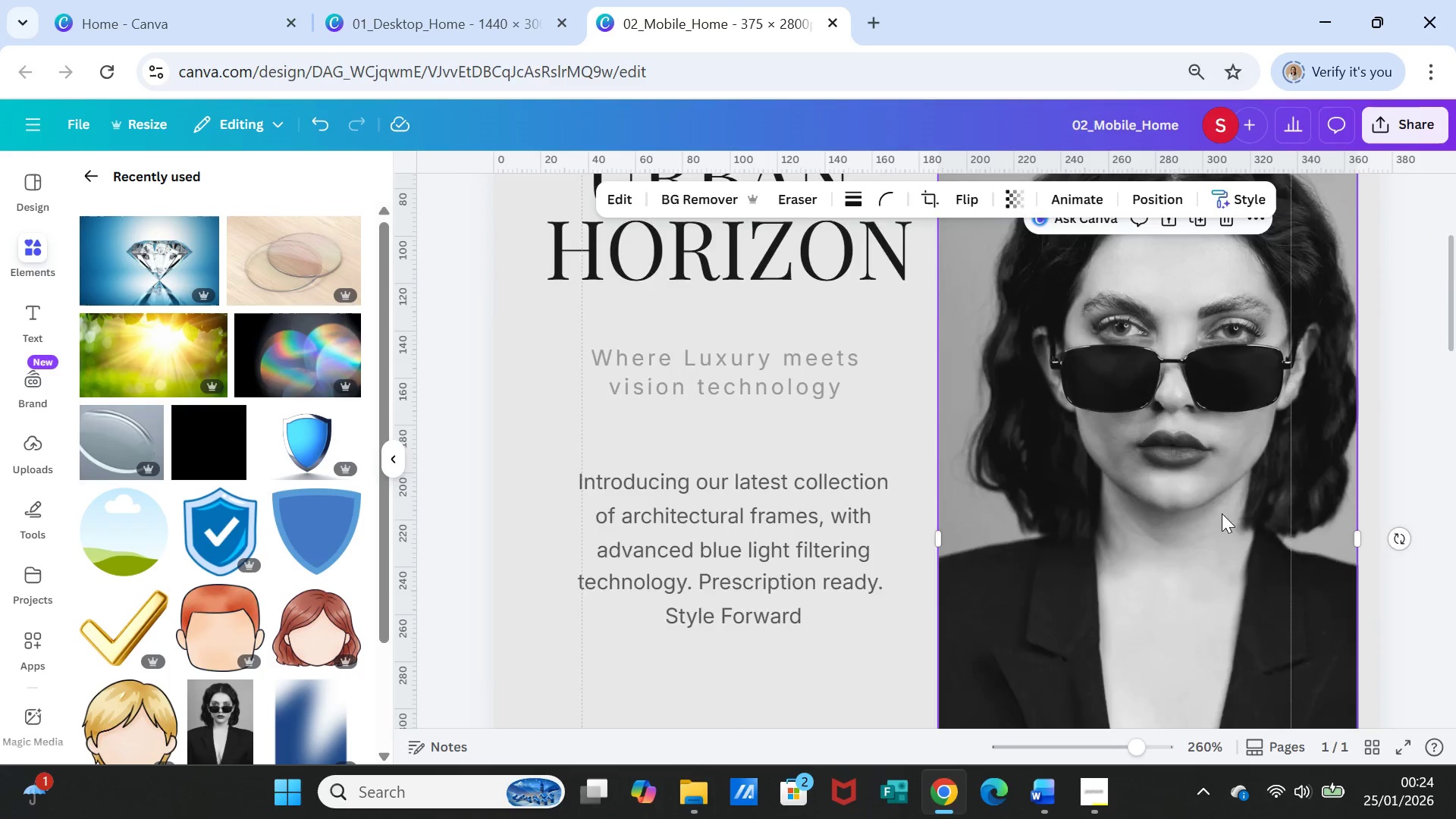 
scroll: coordinate [1222, 514], scroll_direction: down, amount: 5.0
 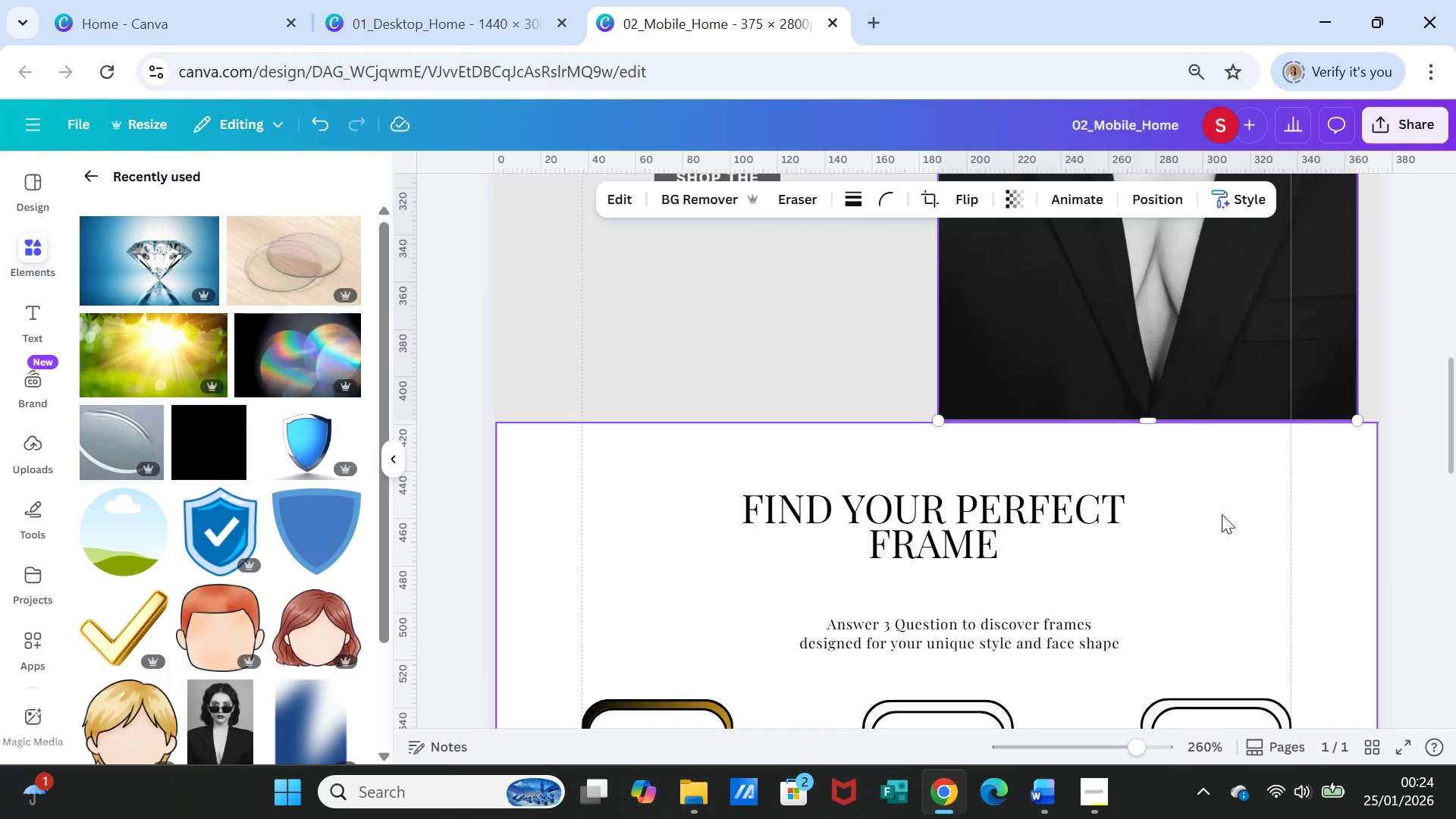 
scroll: coordinate [1222, 514], scroll_direction: up, amount: 2.0
 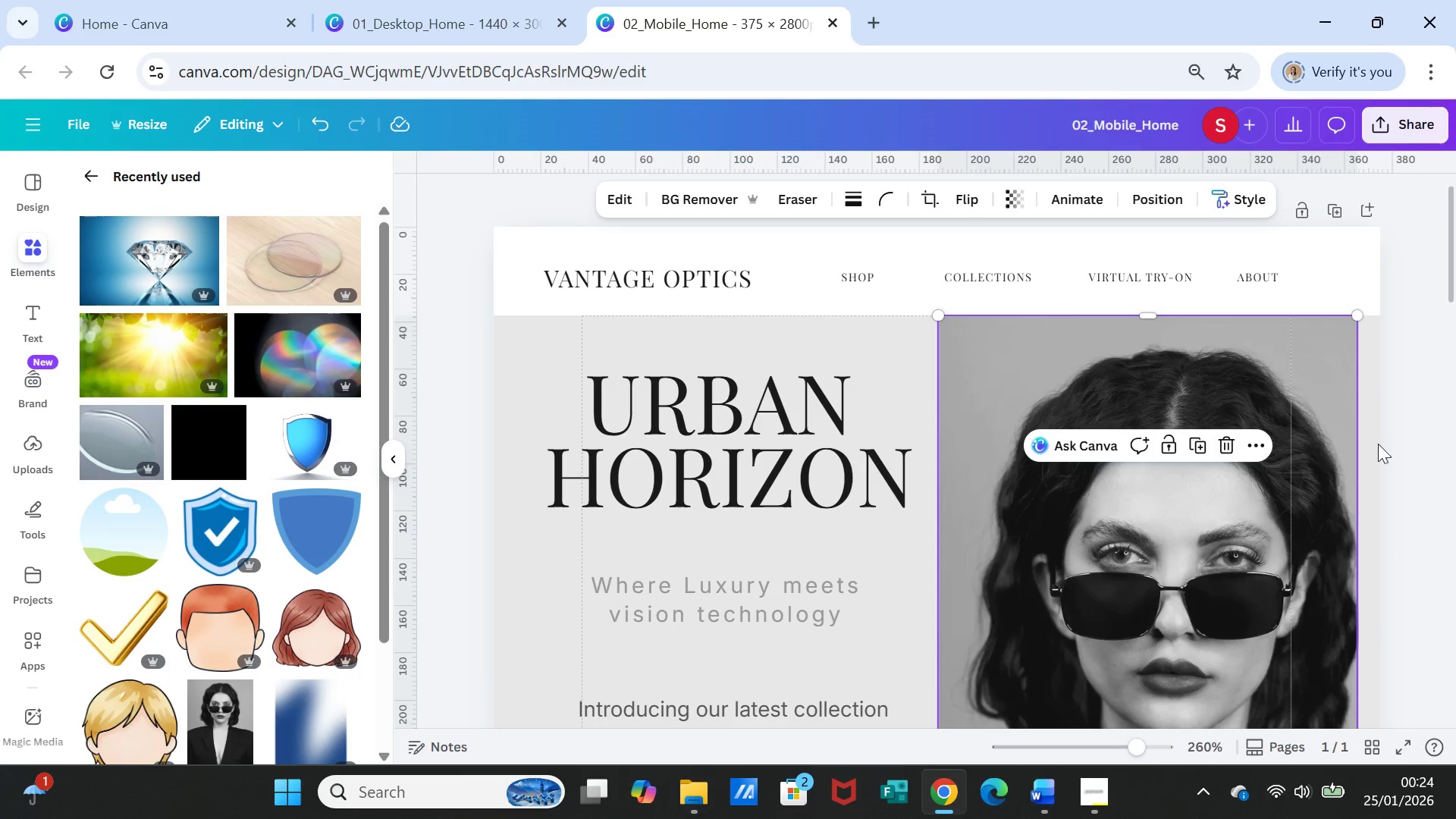 
left_click([1414, 439])
 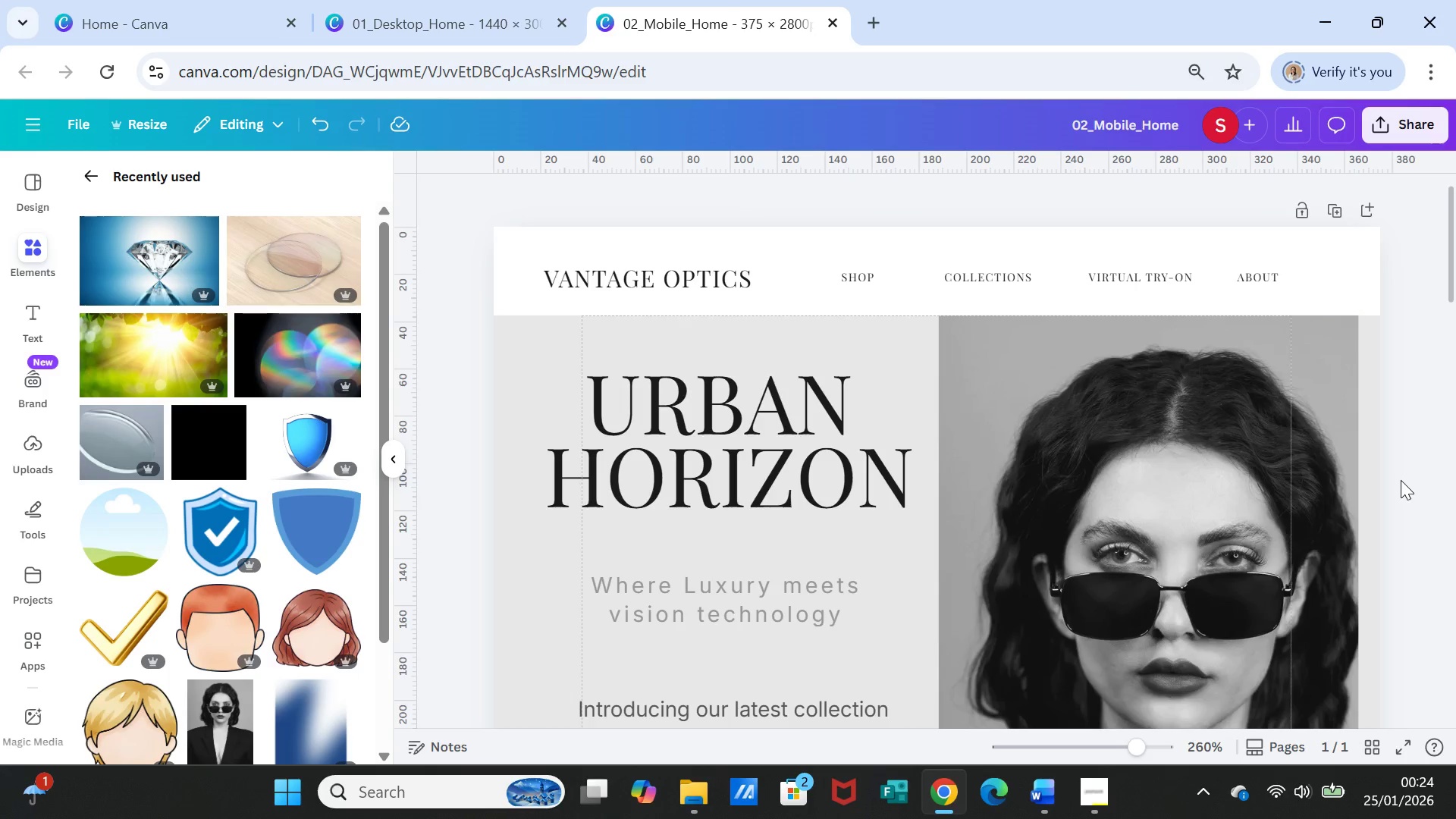 
scroll: coordinate [1401, 480], scroll_direction: down, amount: 2.0
 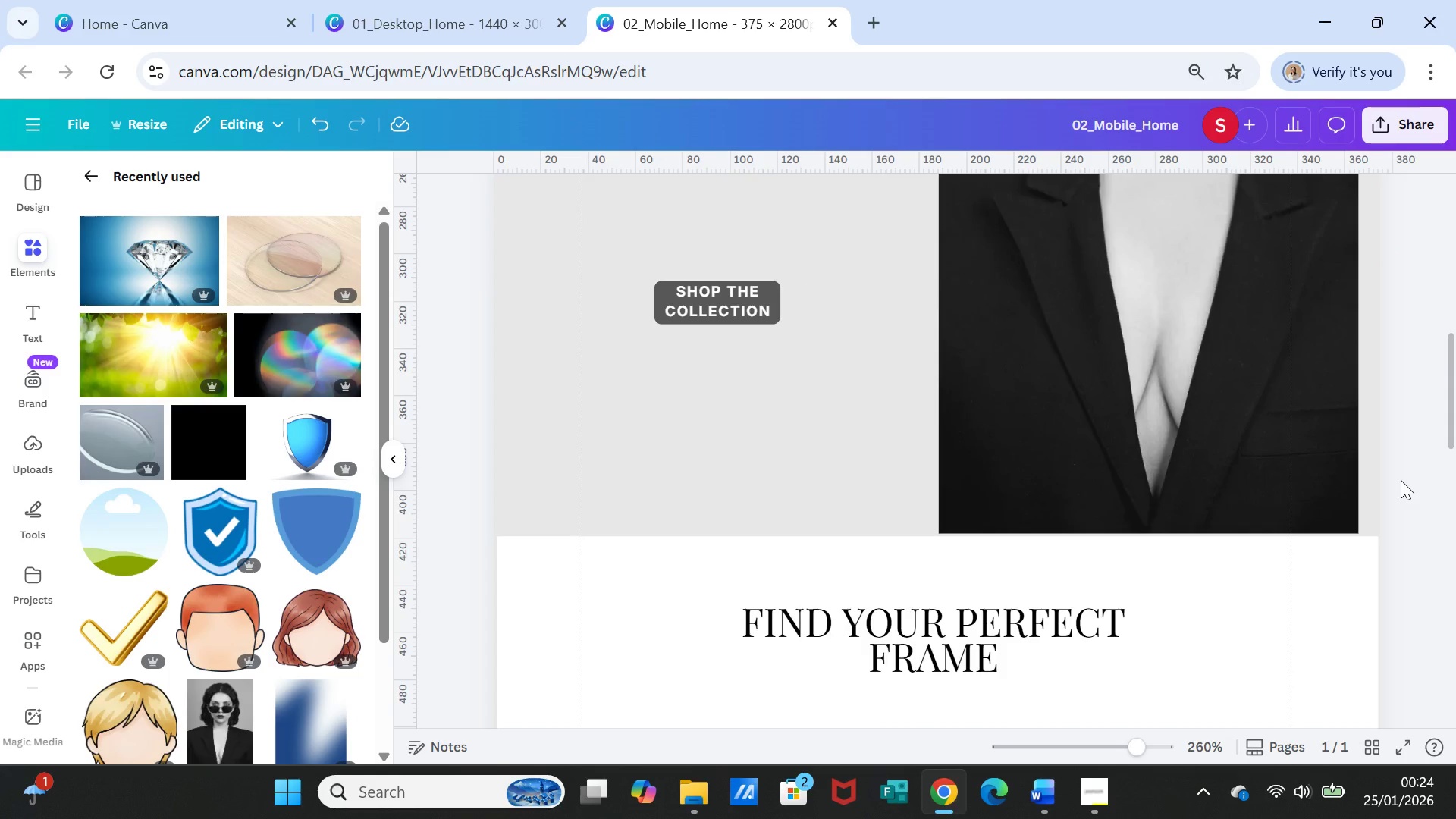 
scroll: coordinate [1401, 480], scroll_direction: up, amount: 2.0
 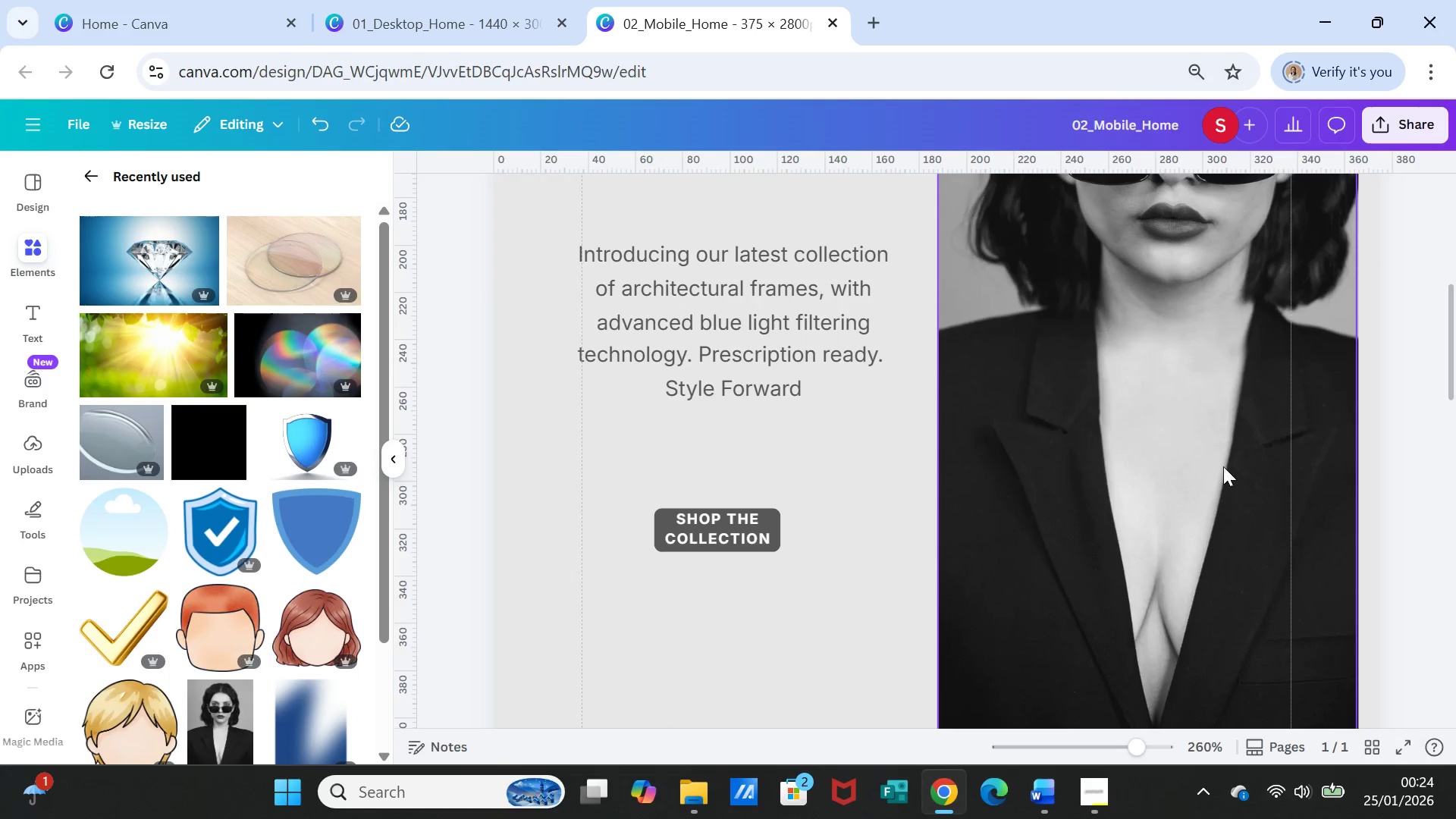 
left_click([1222, 466])
 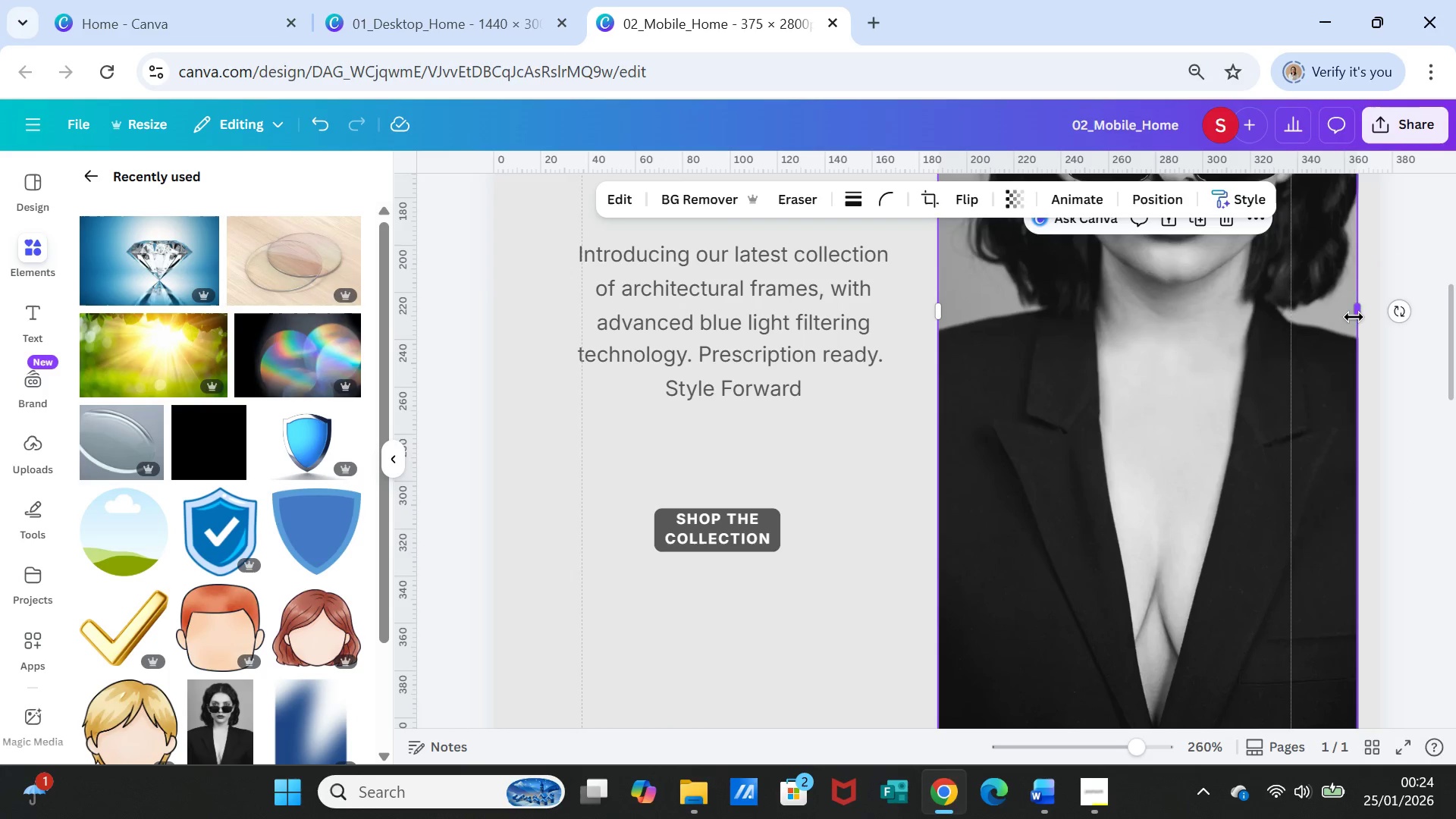 
left_click_drag(start_coordinate=[1354, 316], to_coordinate=[1382, 313])
 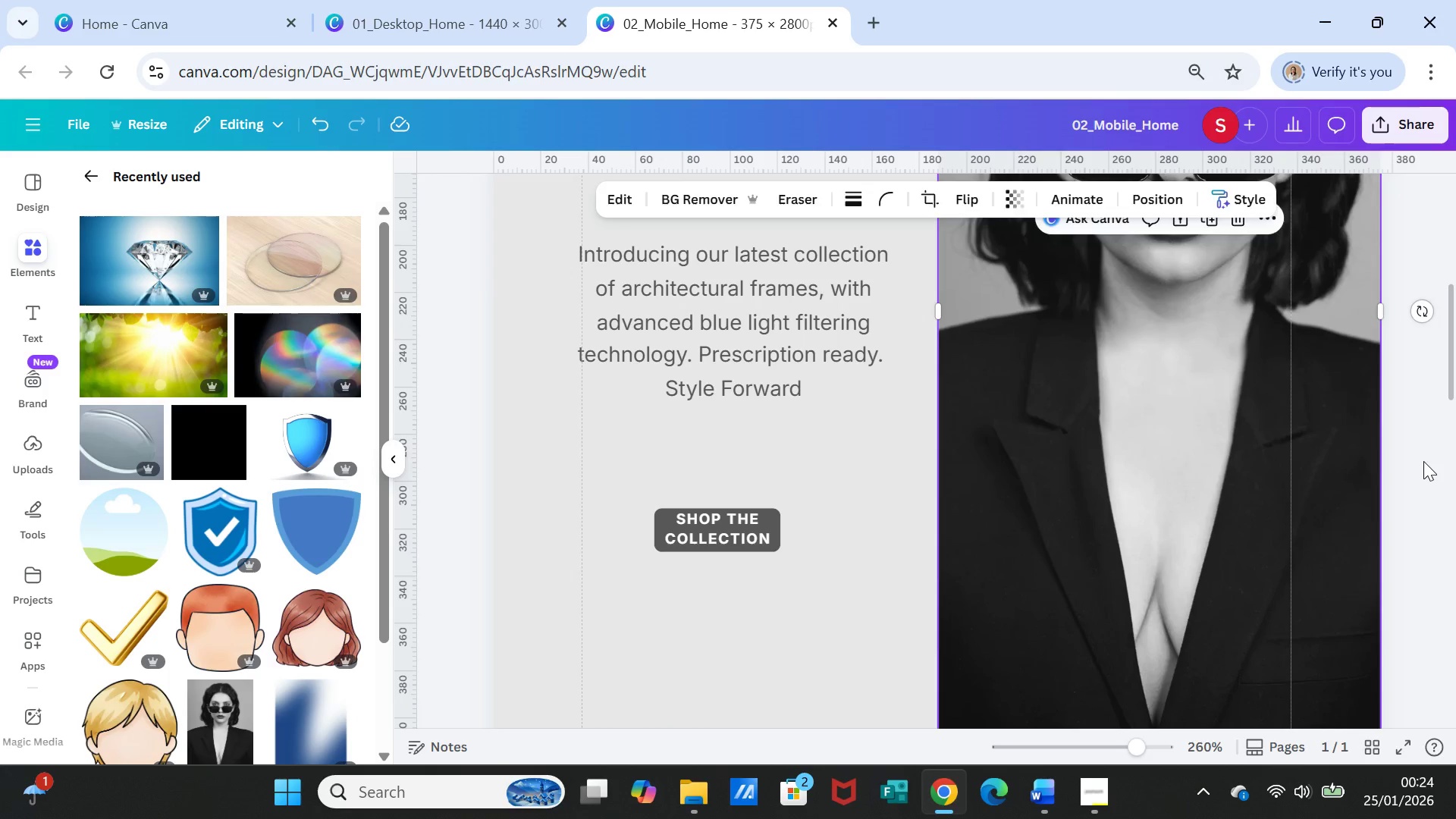 
left_click([1423, 461])
 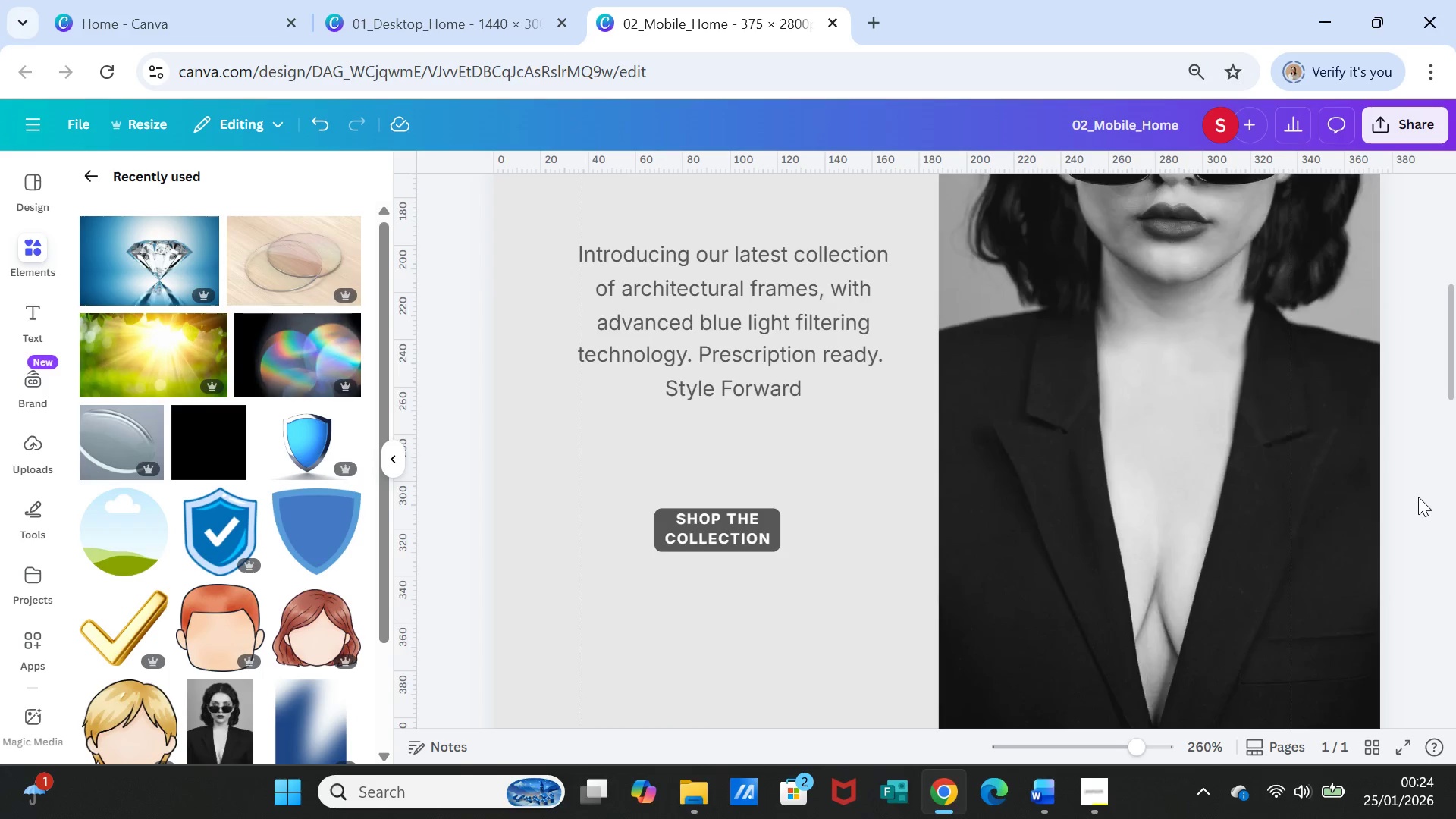 
scroll: coordinate [1418, 497], scroll_direction: down, amount: 2.0
 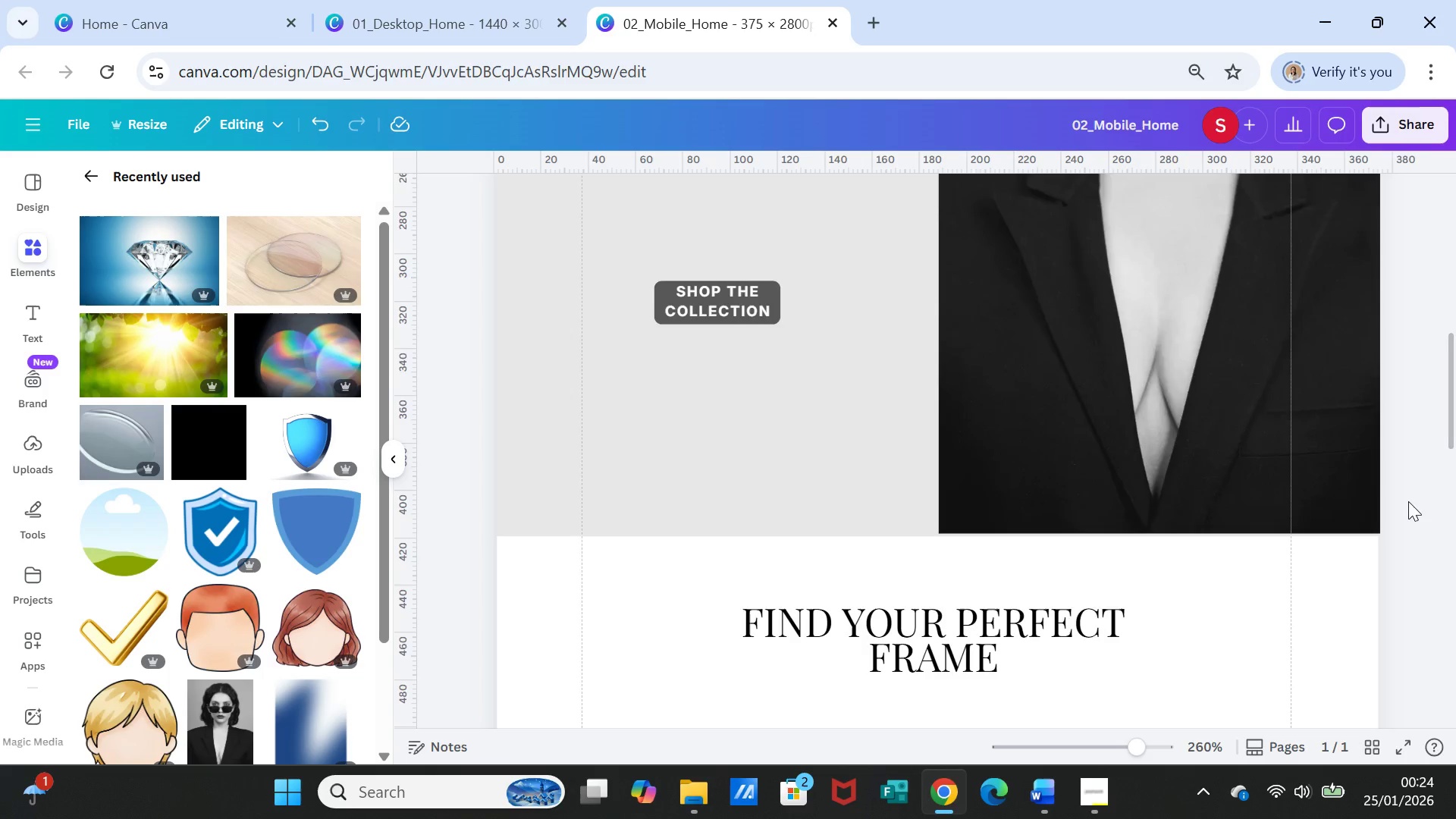 
scroll: coordinate [1404, 508], scroll_direction: up, amount: 7.0
 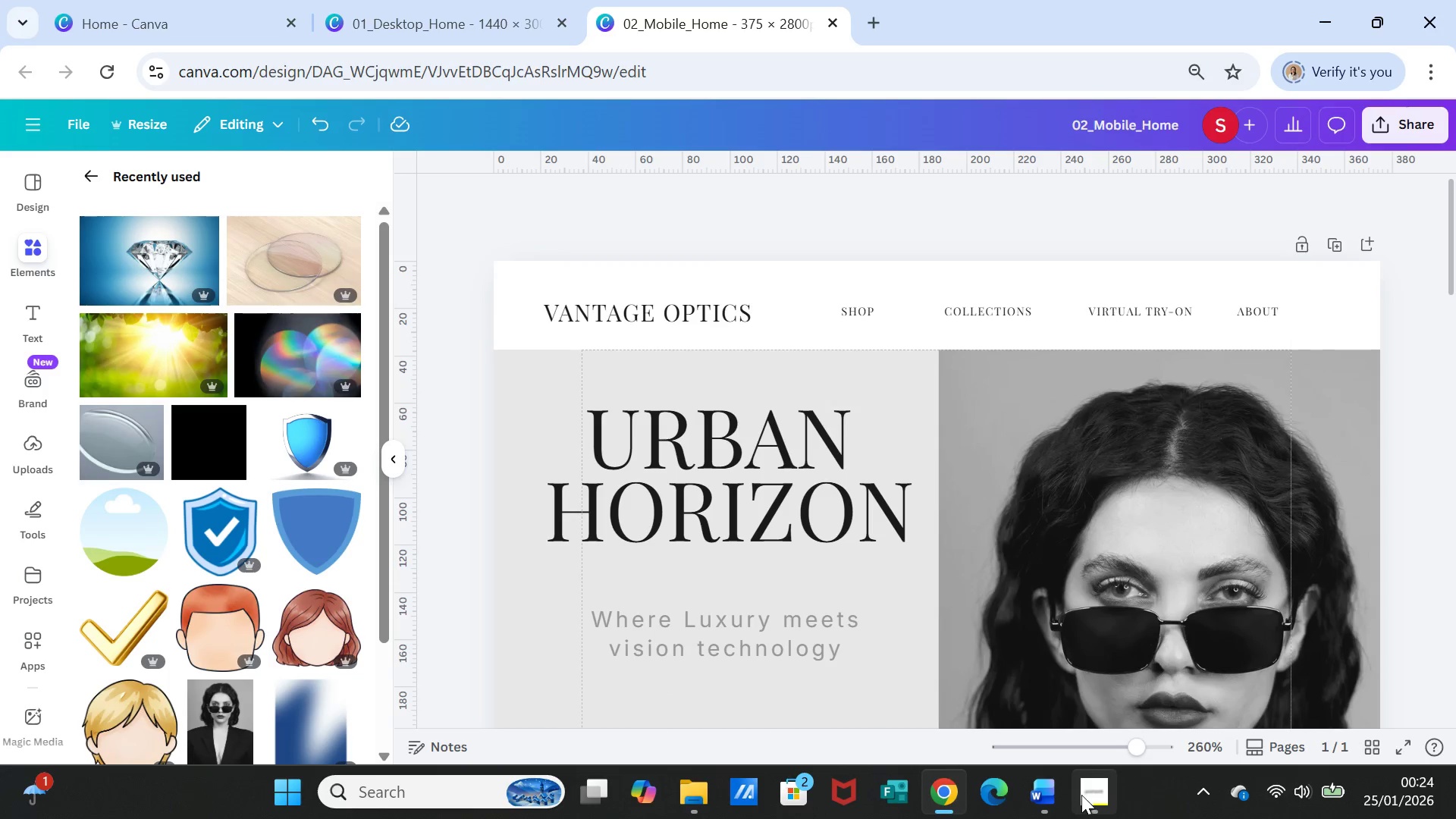 
left_click([1081, 795])